 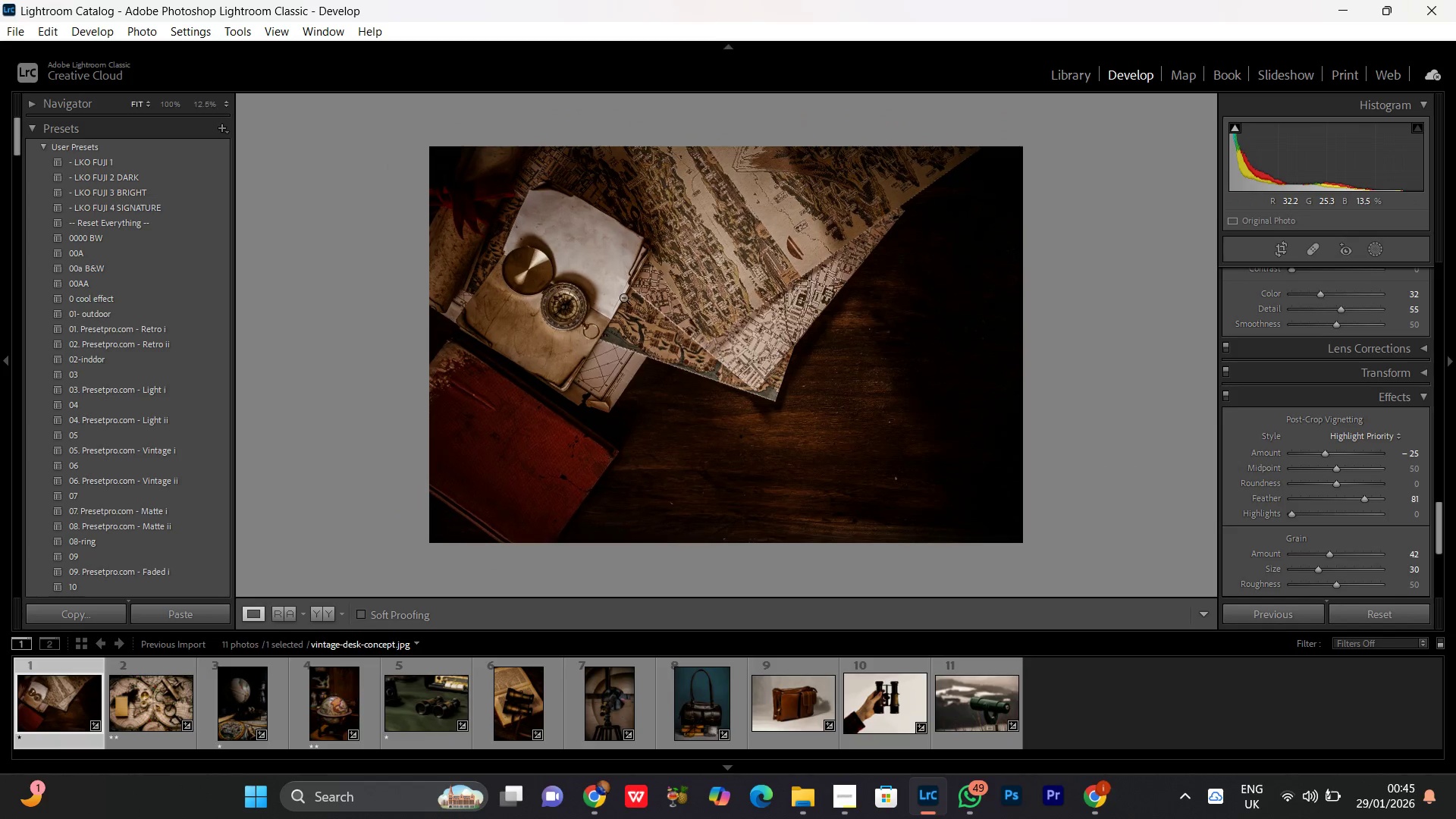 
double_click([574, 322])
 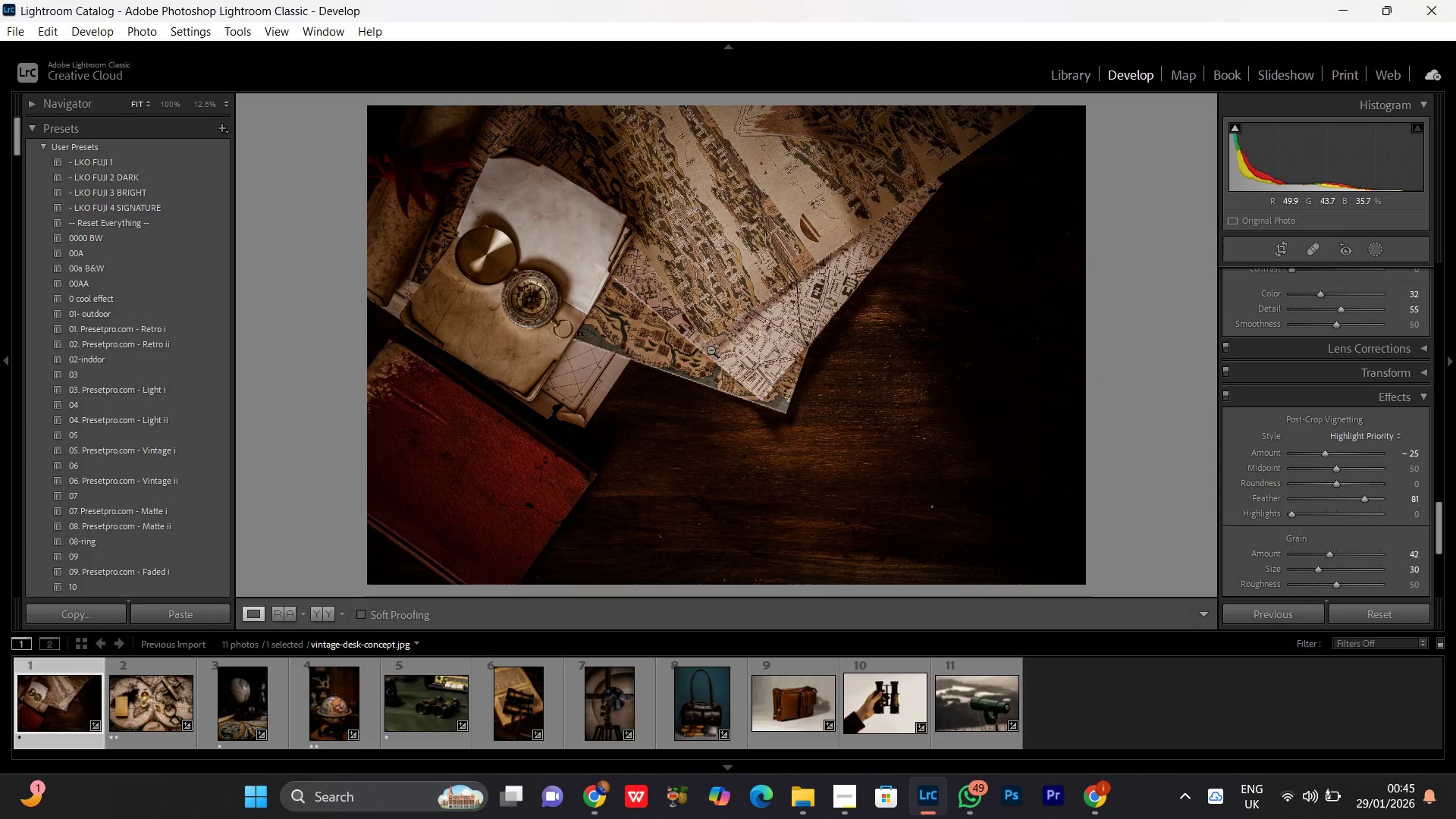 
key(Control+Equal)
 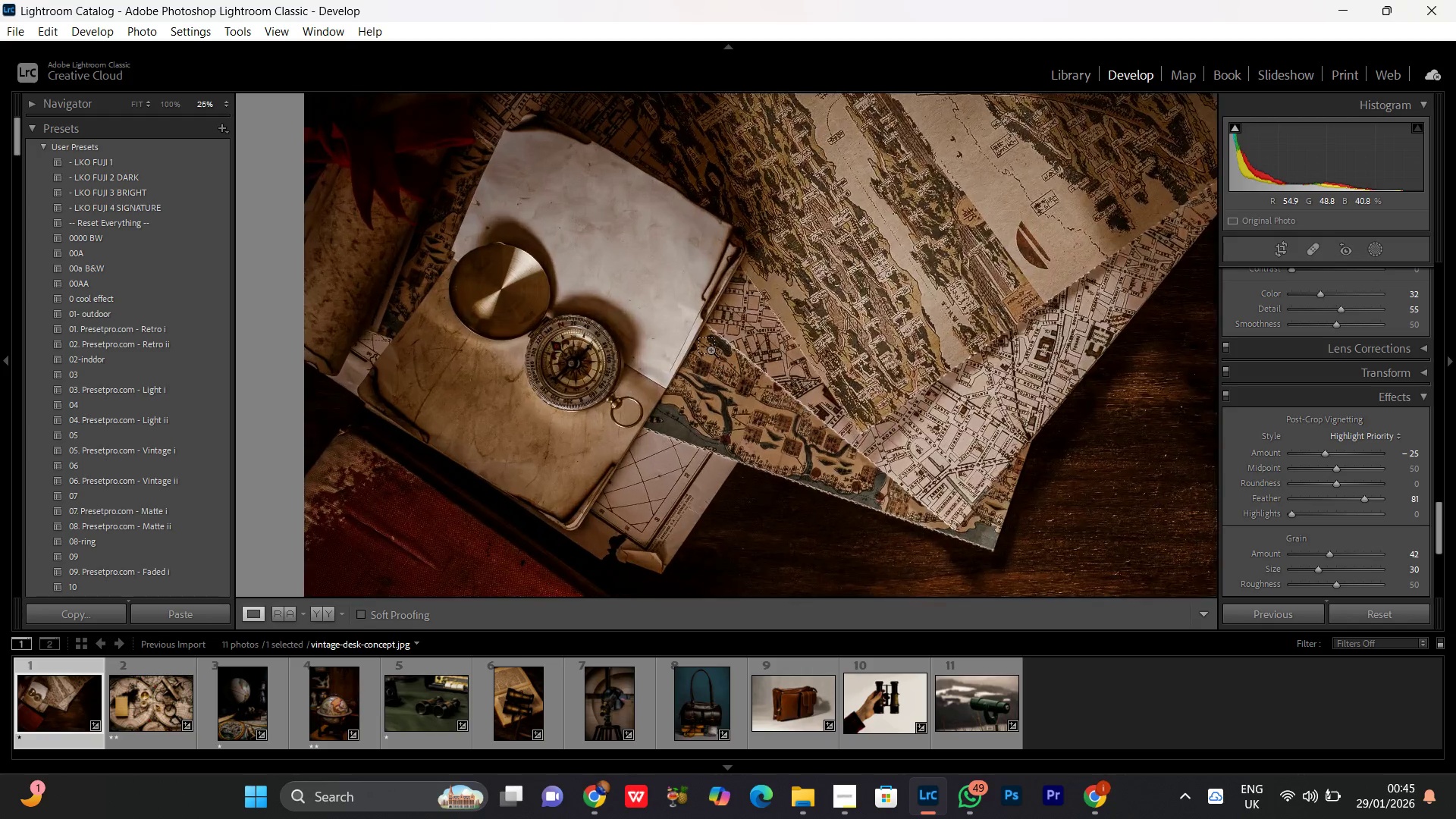 
key(Control+Equal)
 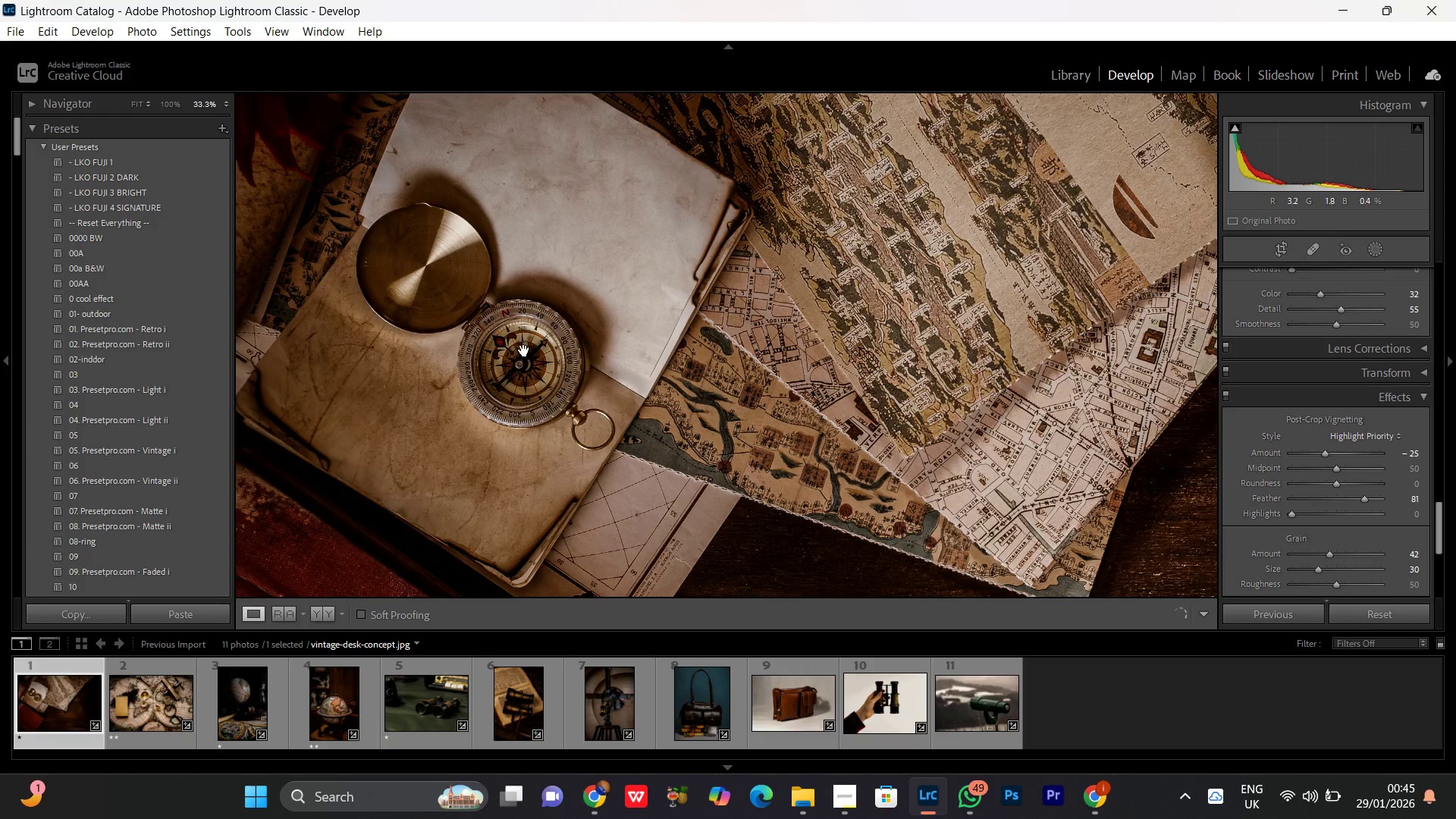 
left_click_drag(start_coordinate=[500, 309], to_coordinate=[616, 317])
 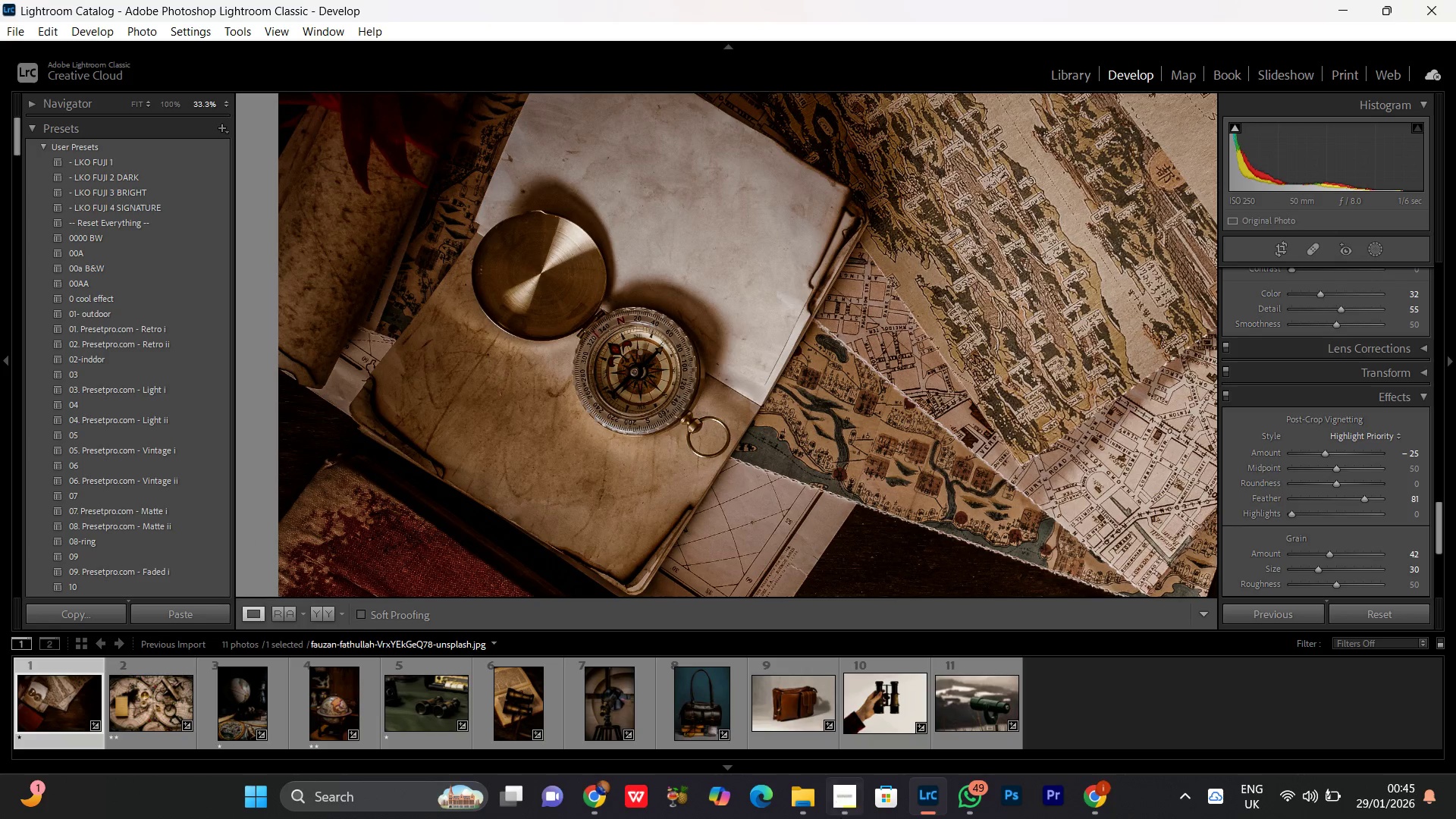 
left_click([840, 818])